 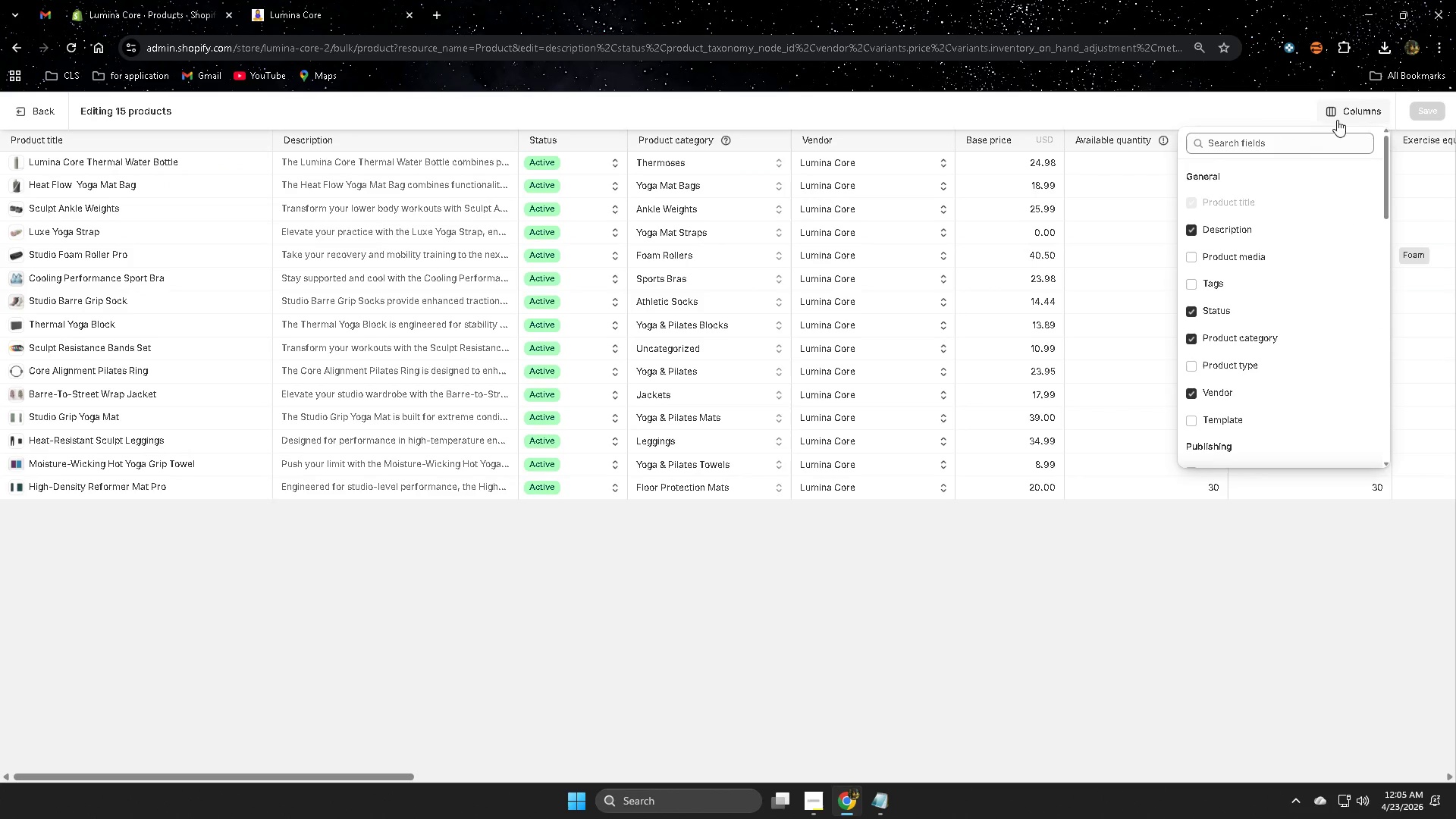 
left_click([1192, 283])
 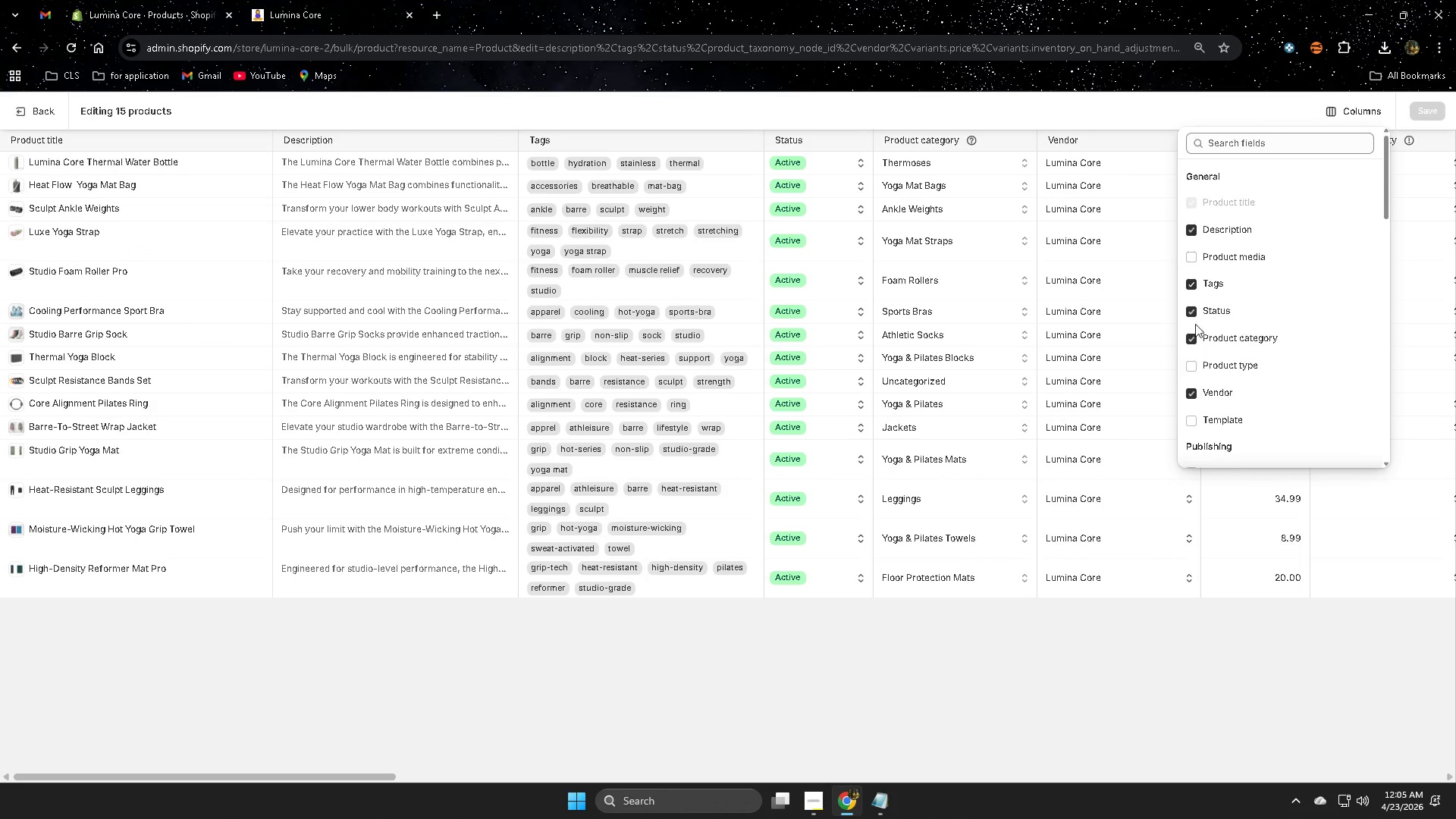 
left_click([1192, 315])
 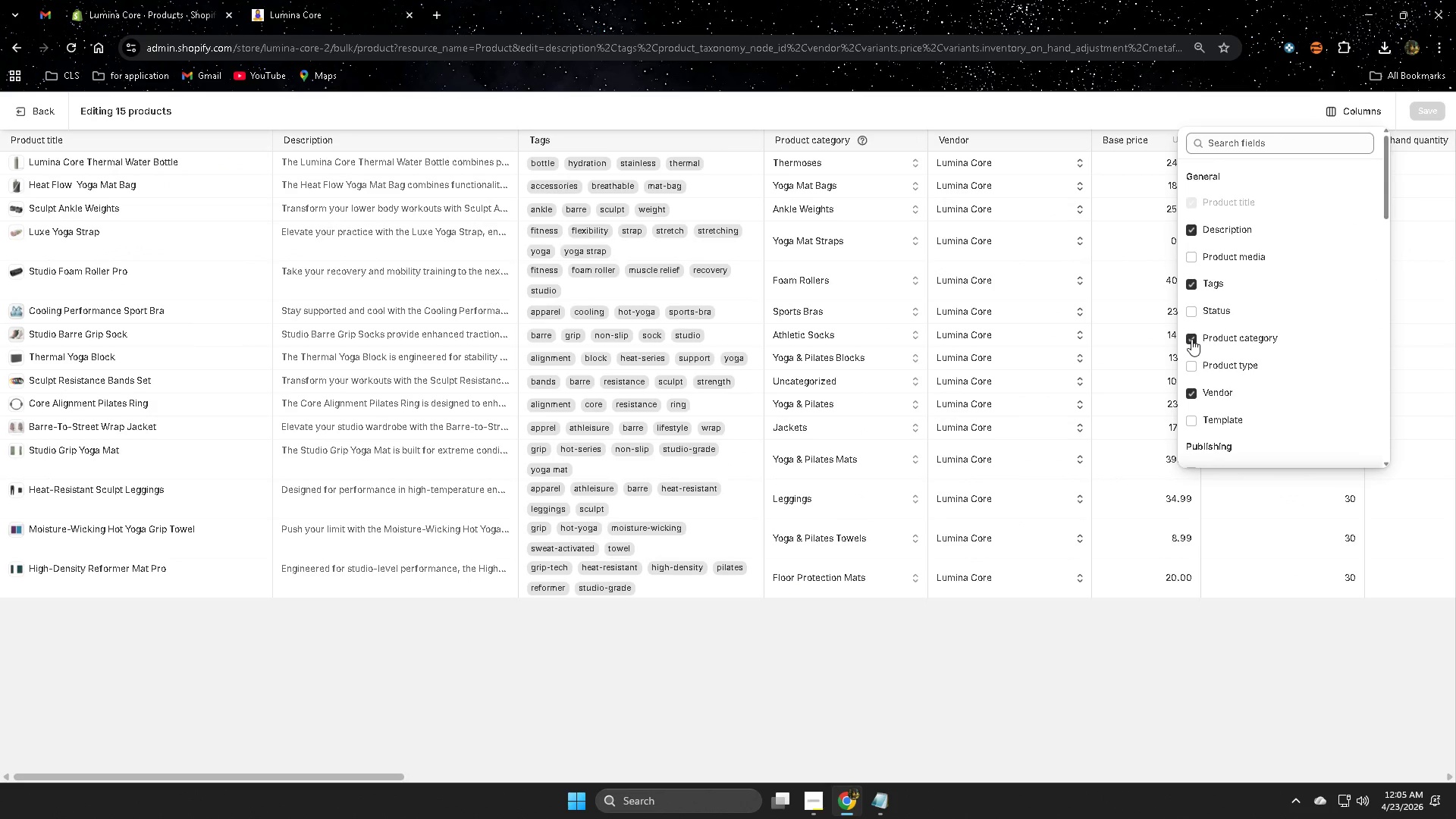 
left_click([1191, 339])
 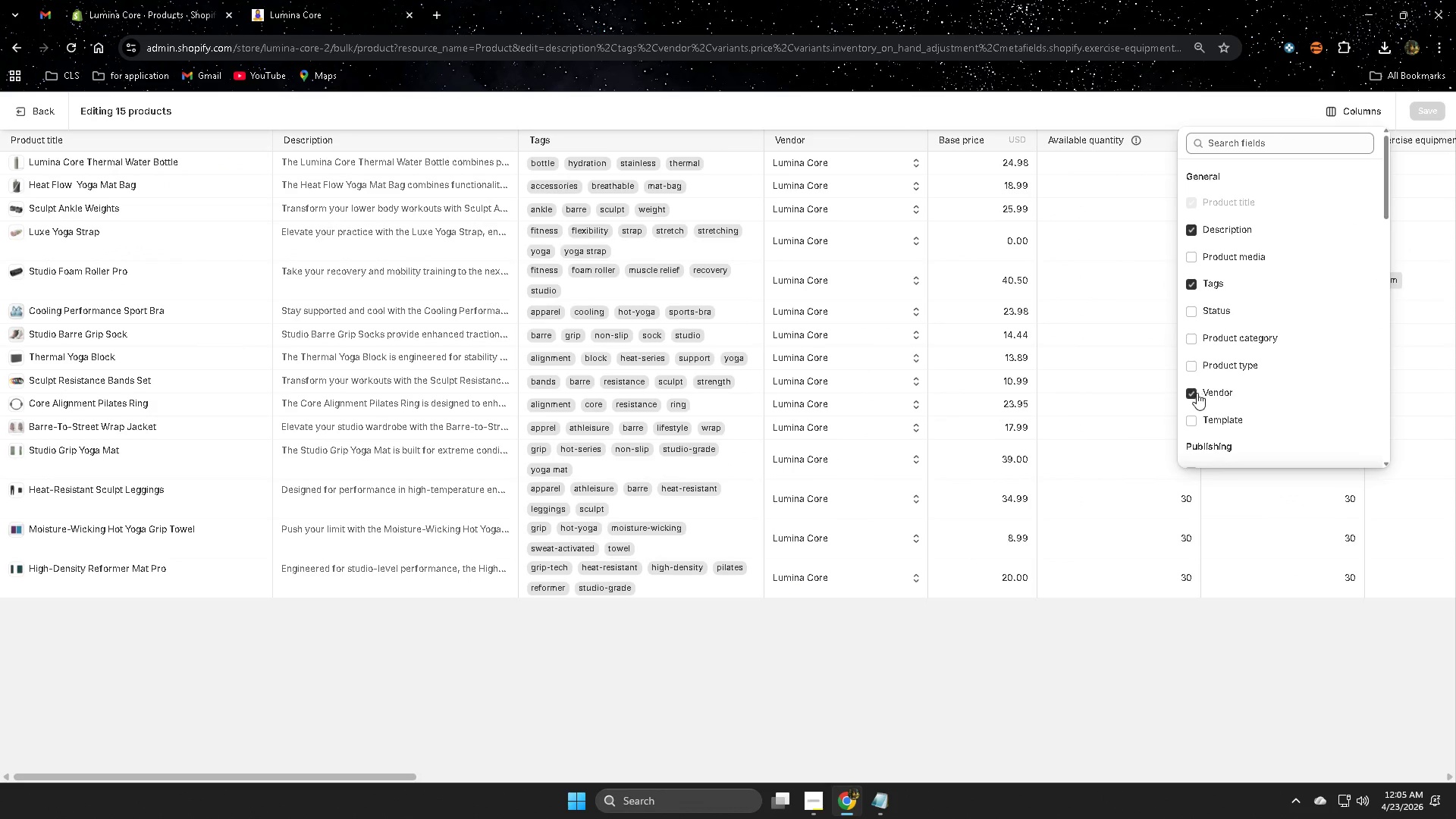 
left_click([1194, 393])
 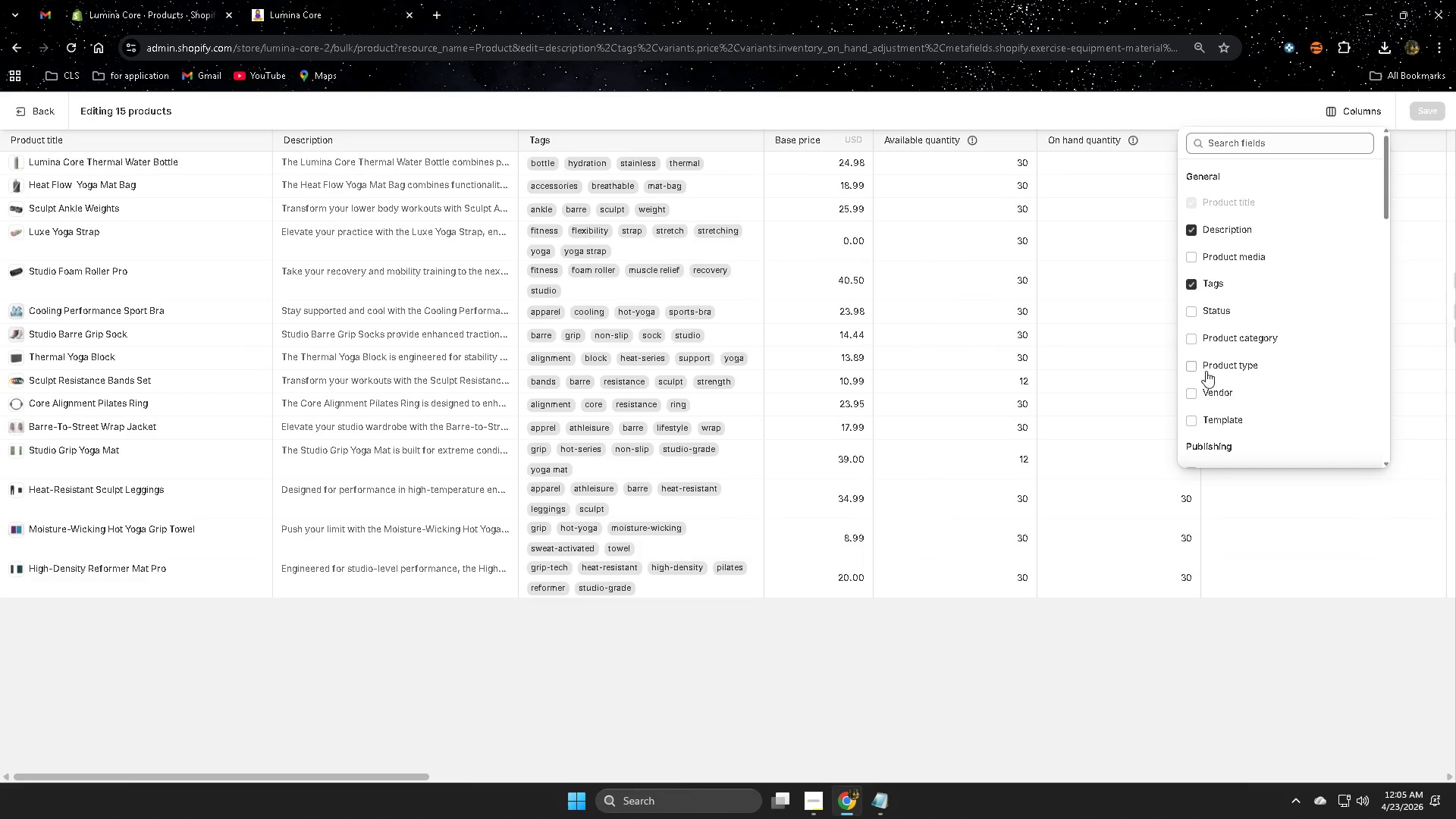 
scroll: coordinate [1263, 240], scroll_direction: down, amount: 2.0
 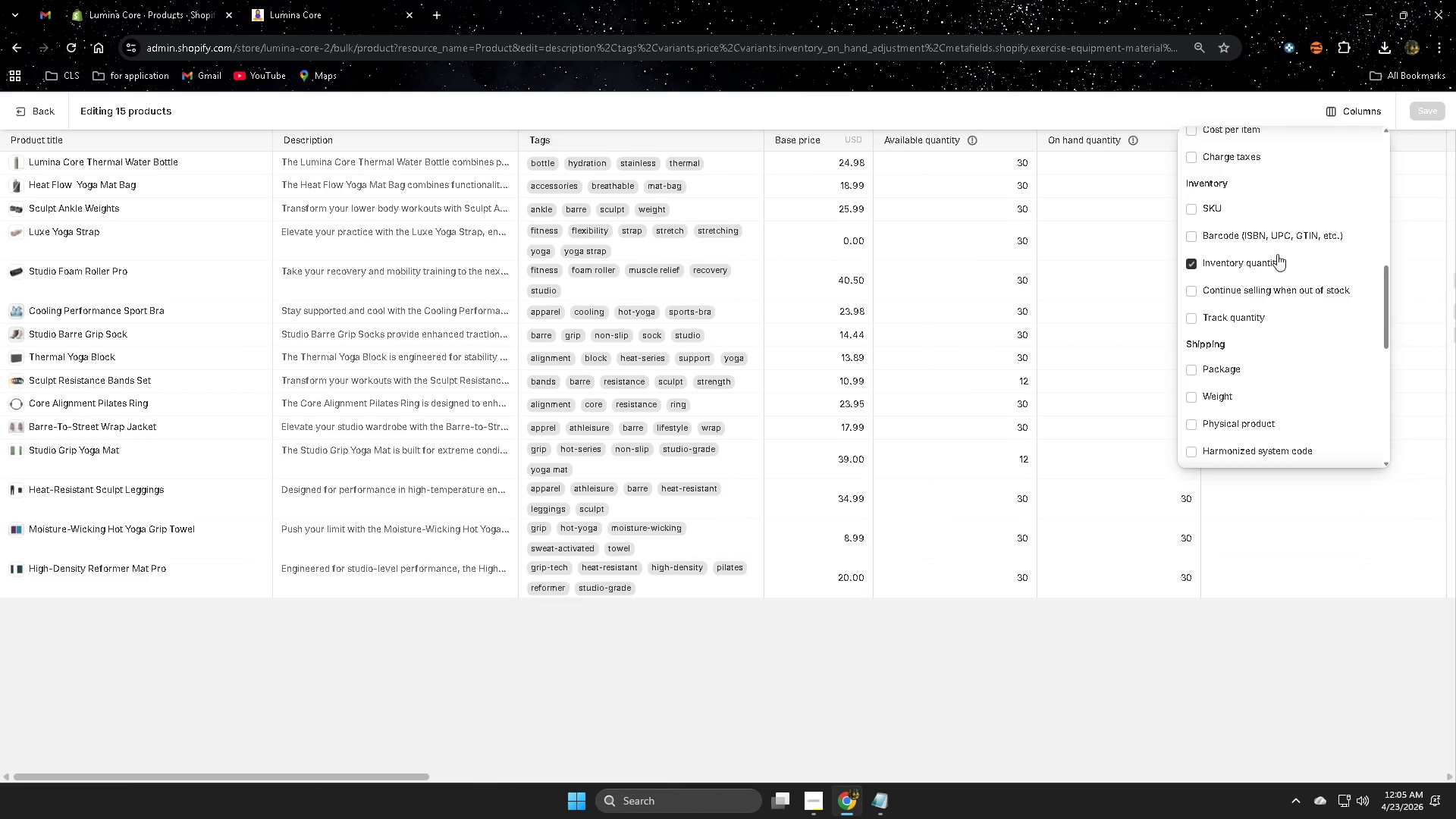 
scroll: coordinate [1287, 337], scroll_direction: up, amount: 6.0
 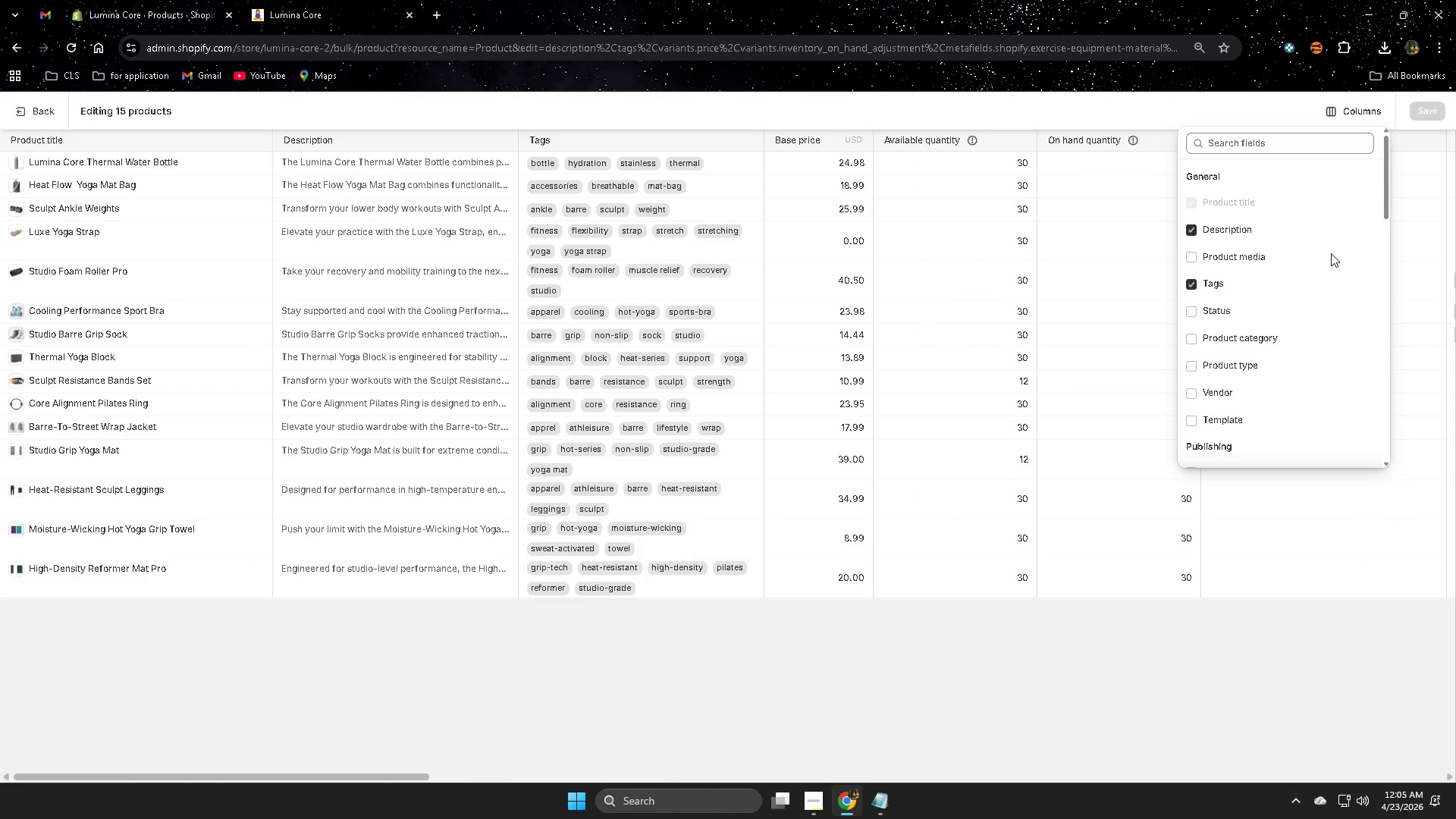 
wait(5.06)
 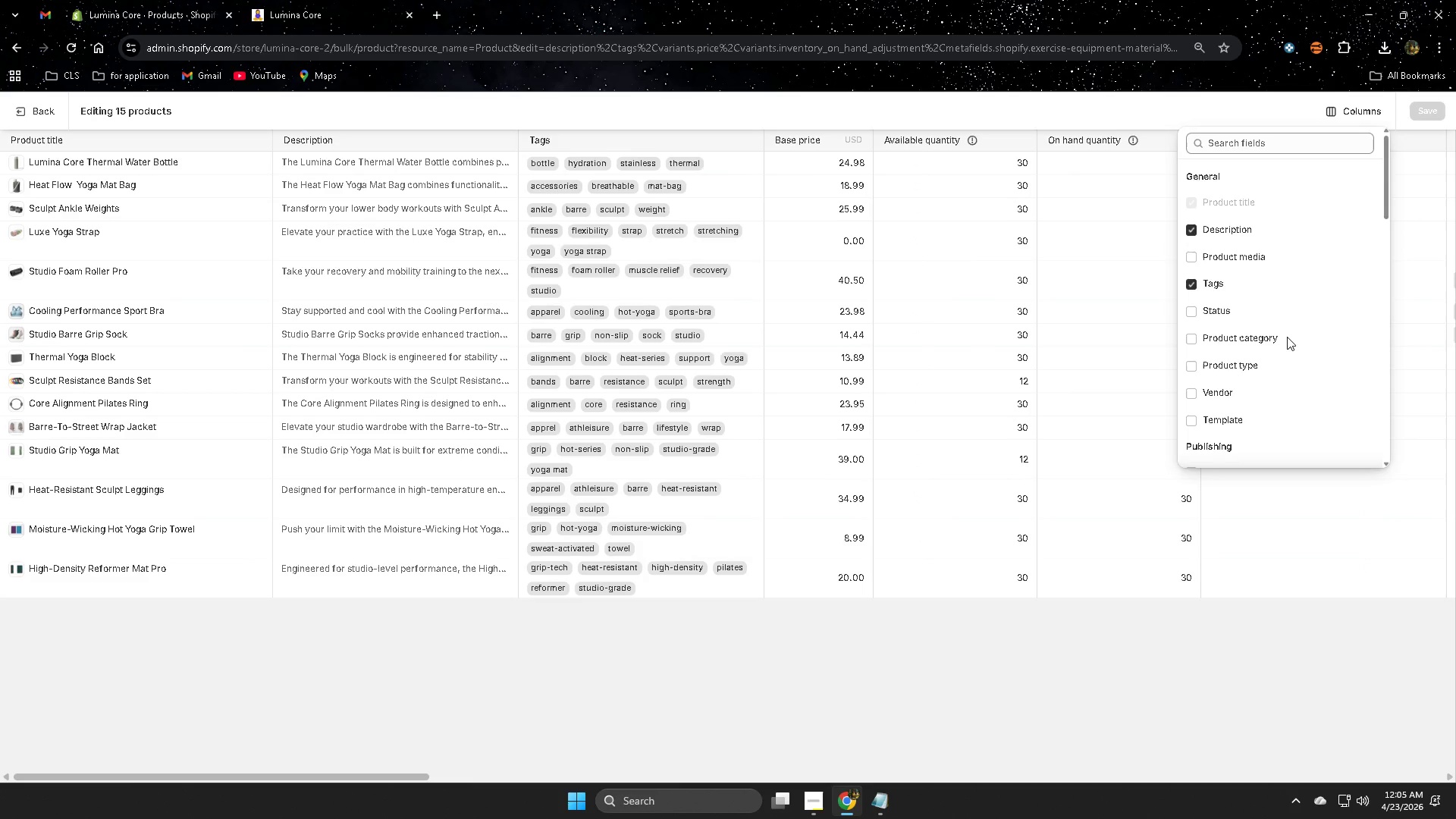 
scroll: coordinate [1331, 253], scroll_direction: down, amount: 1.0
 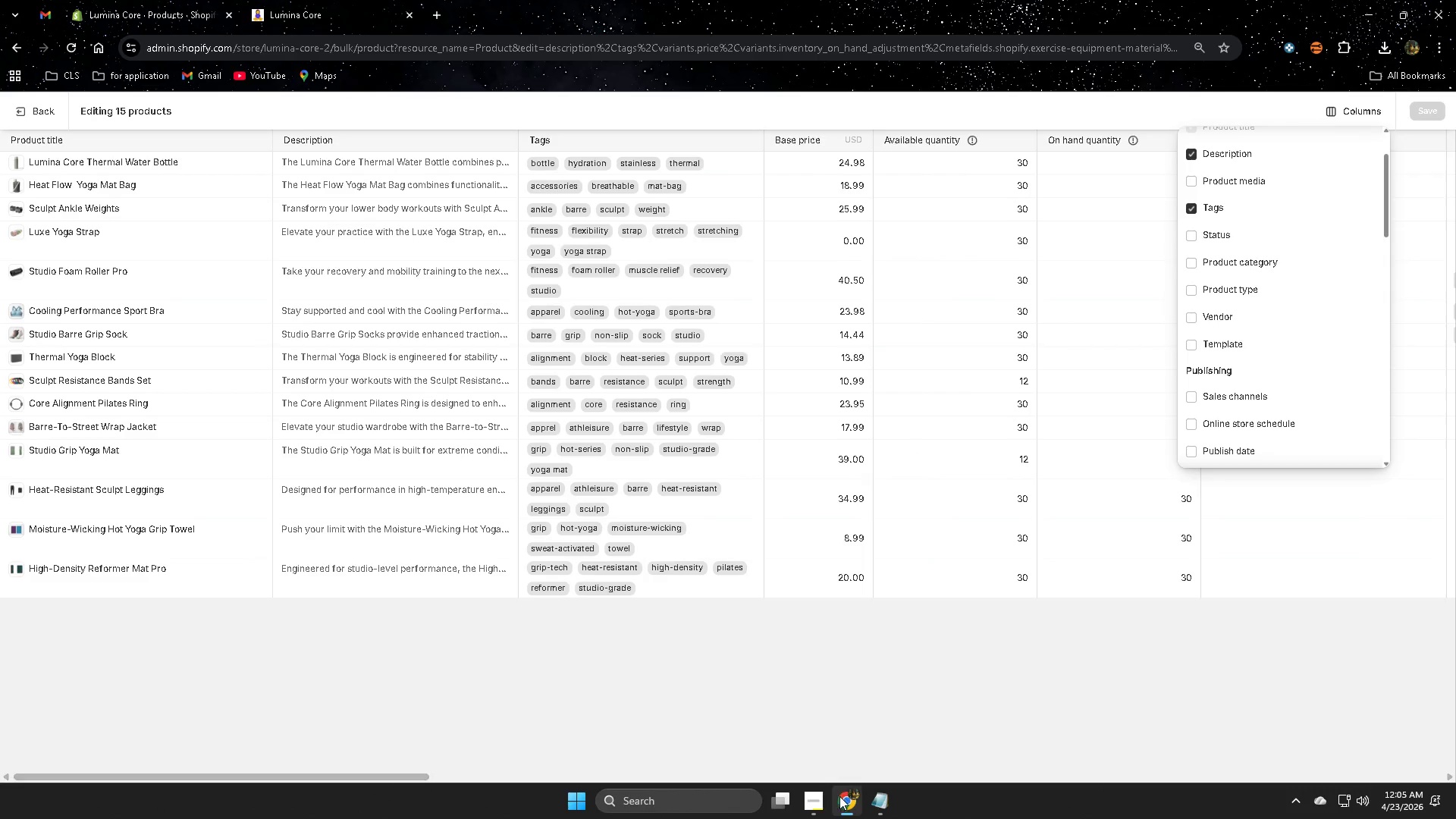 
left_click([818, 798])